 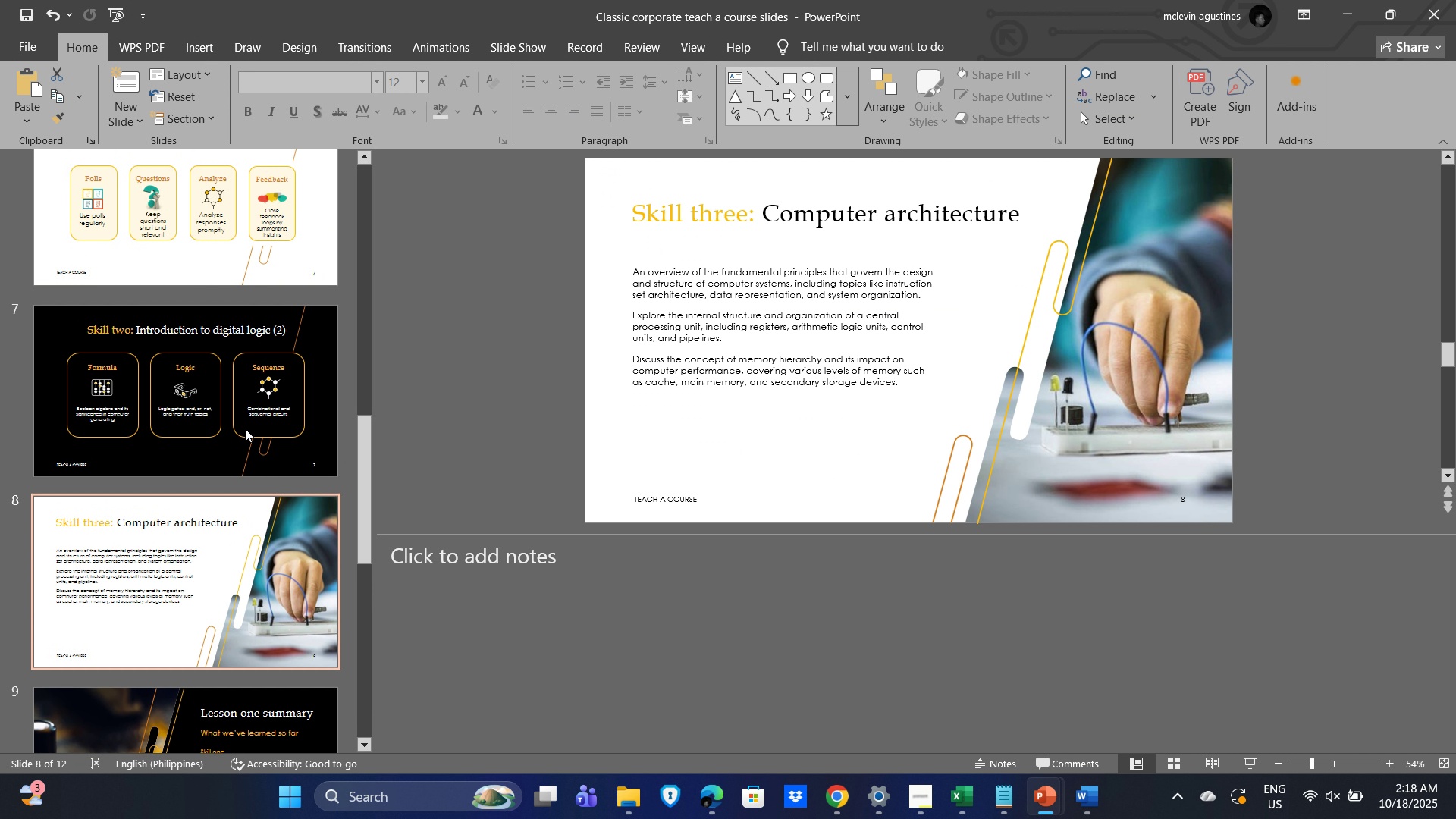 
mouse_move([231, 429])
 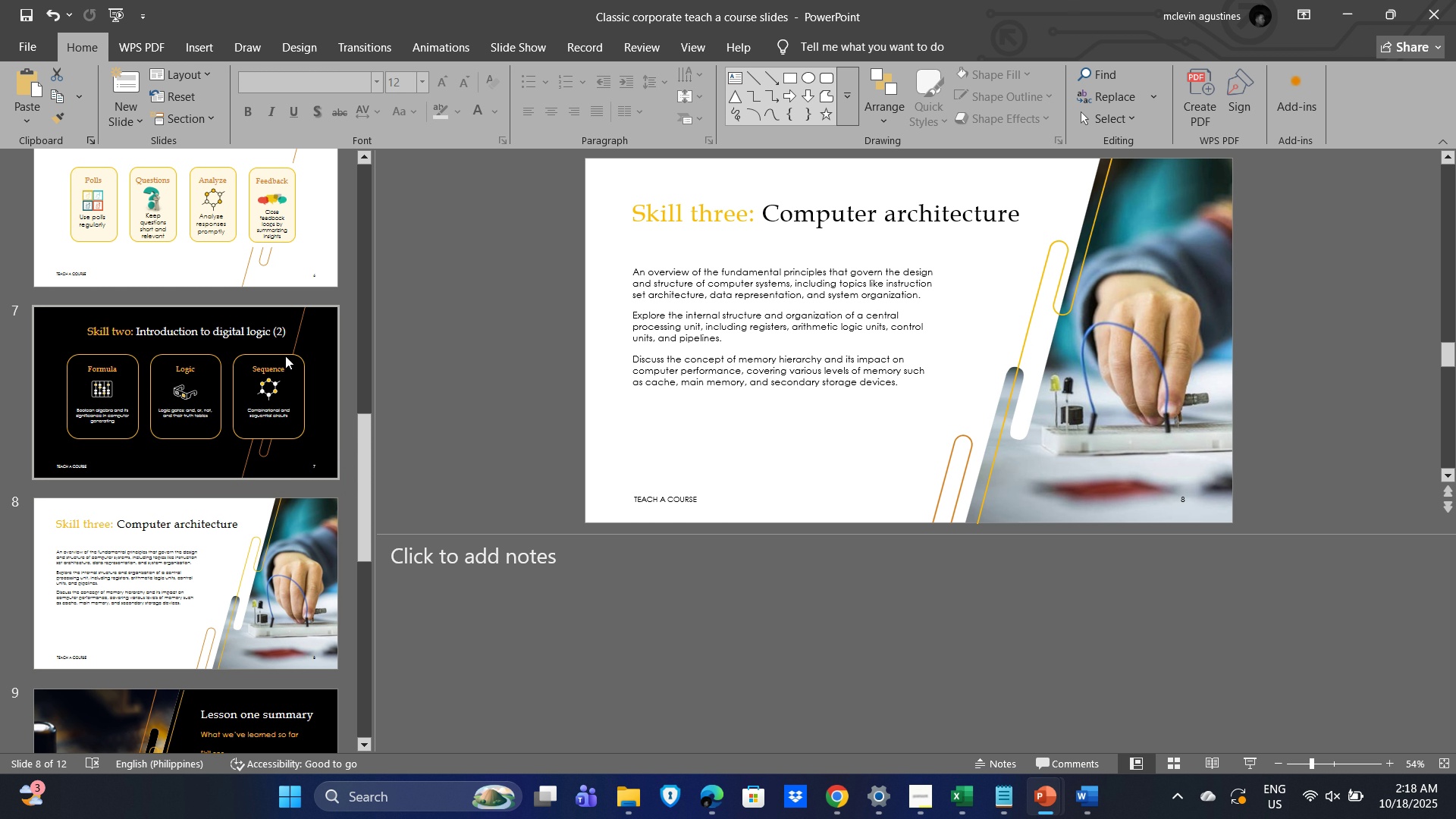 
left_click([285, 356])
 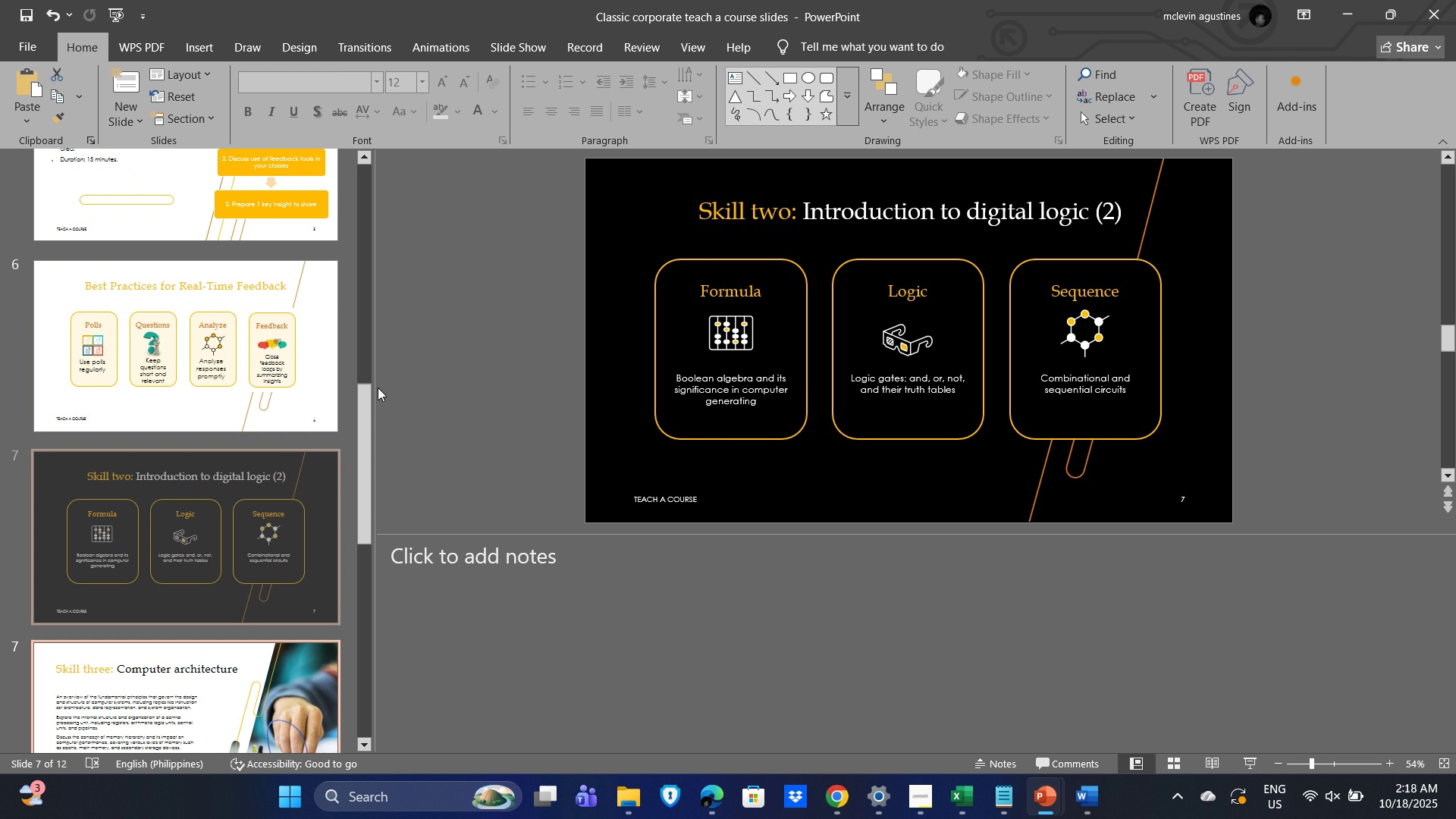 
key(Delete)
 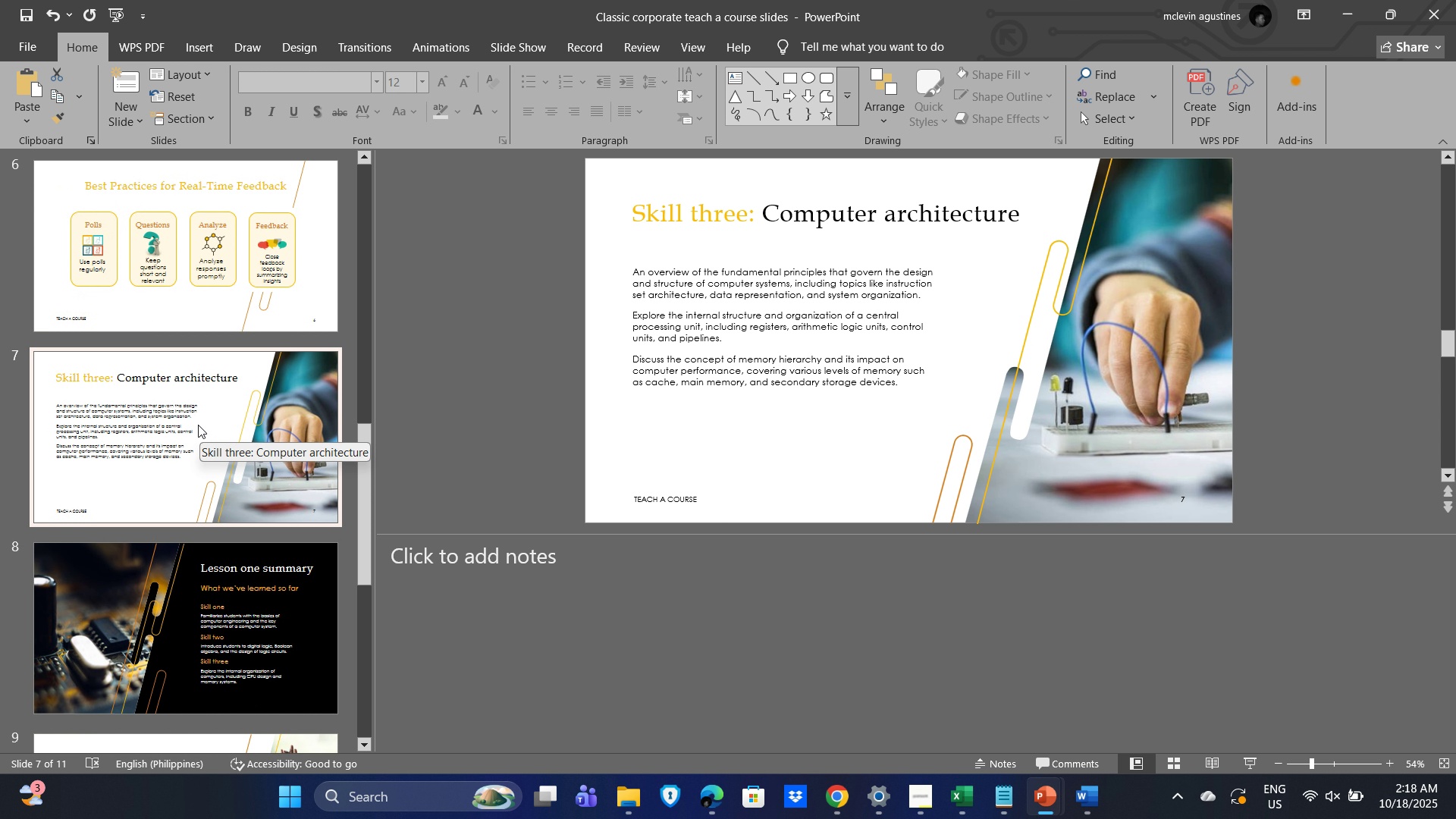 
left_click([198, 425])
 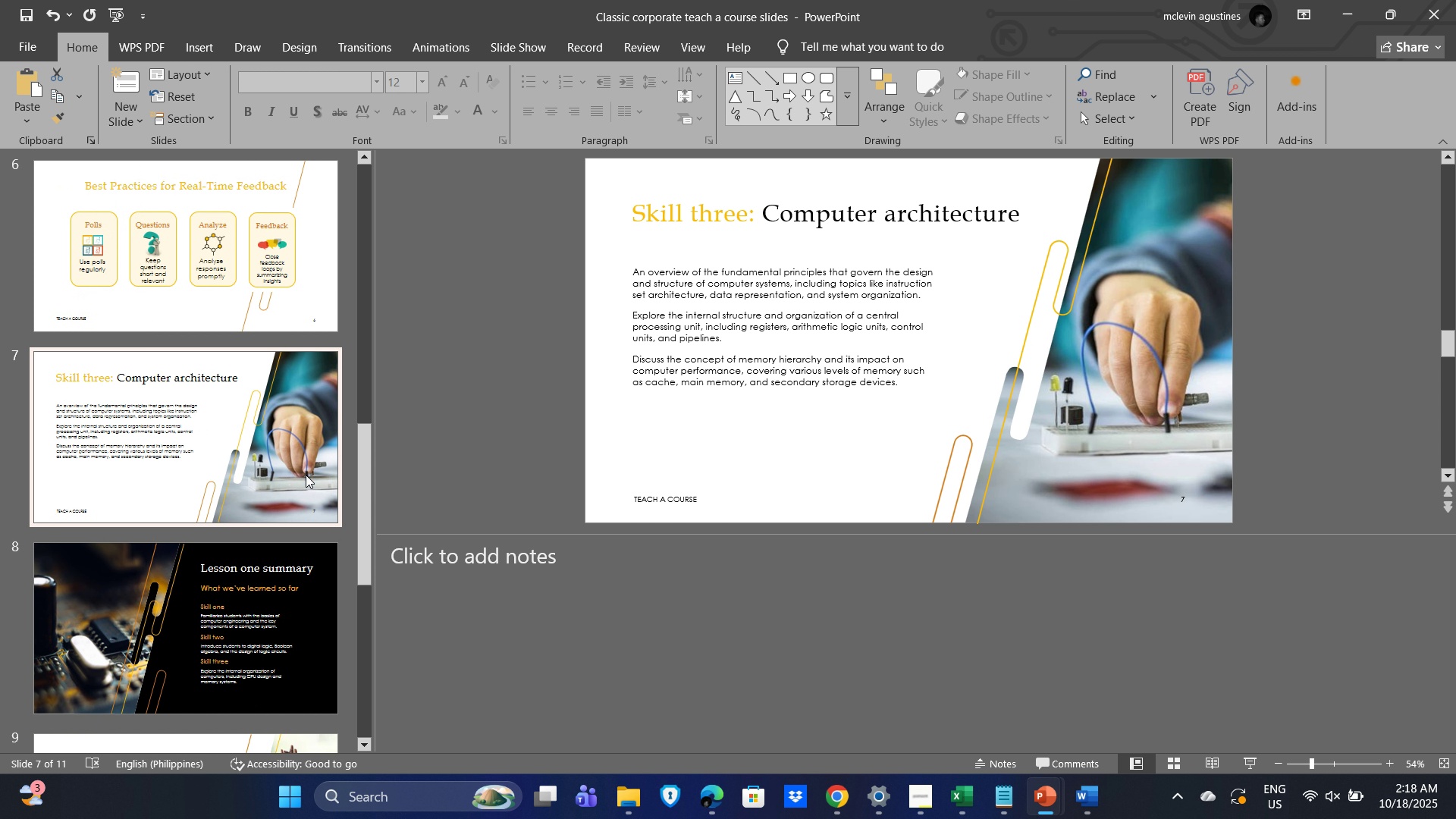 
key(Delete)
 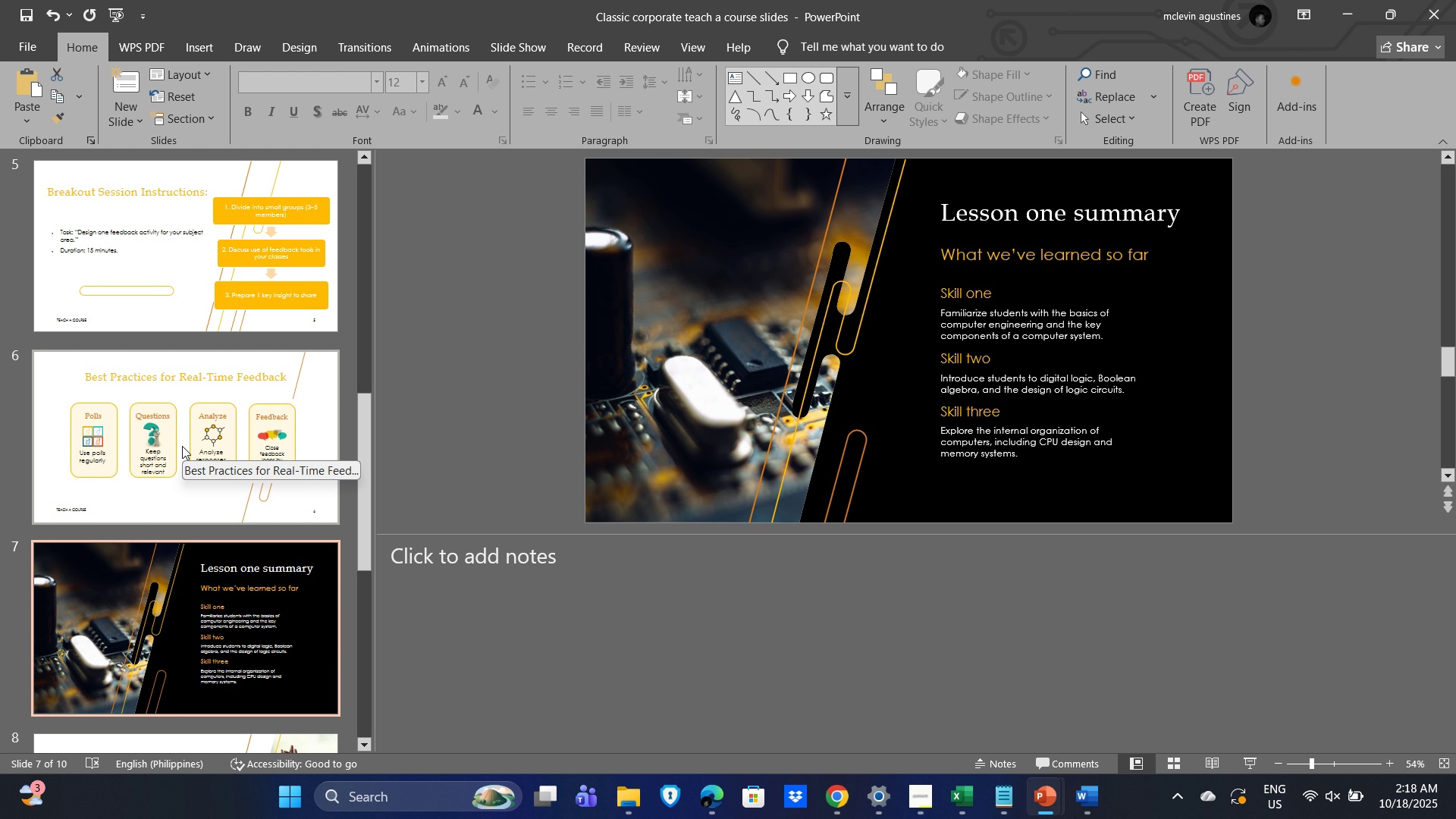 
scroll: coordinate [231, 503], scroll_direction: down, amount: 2.0
 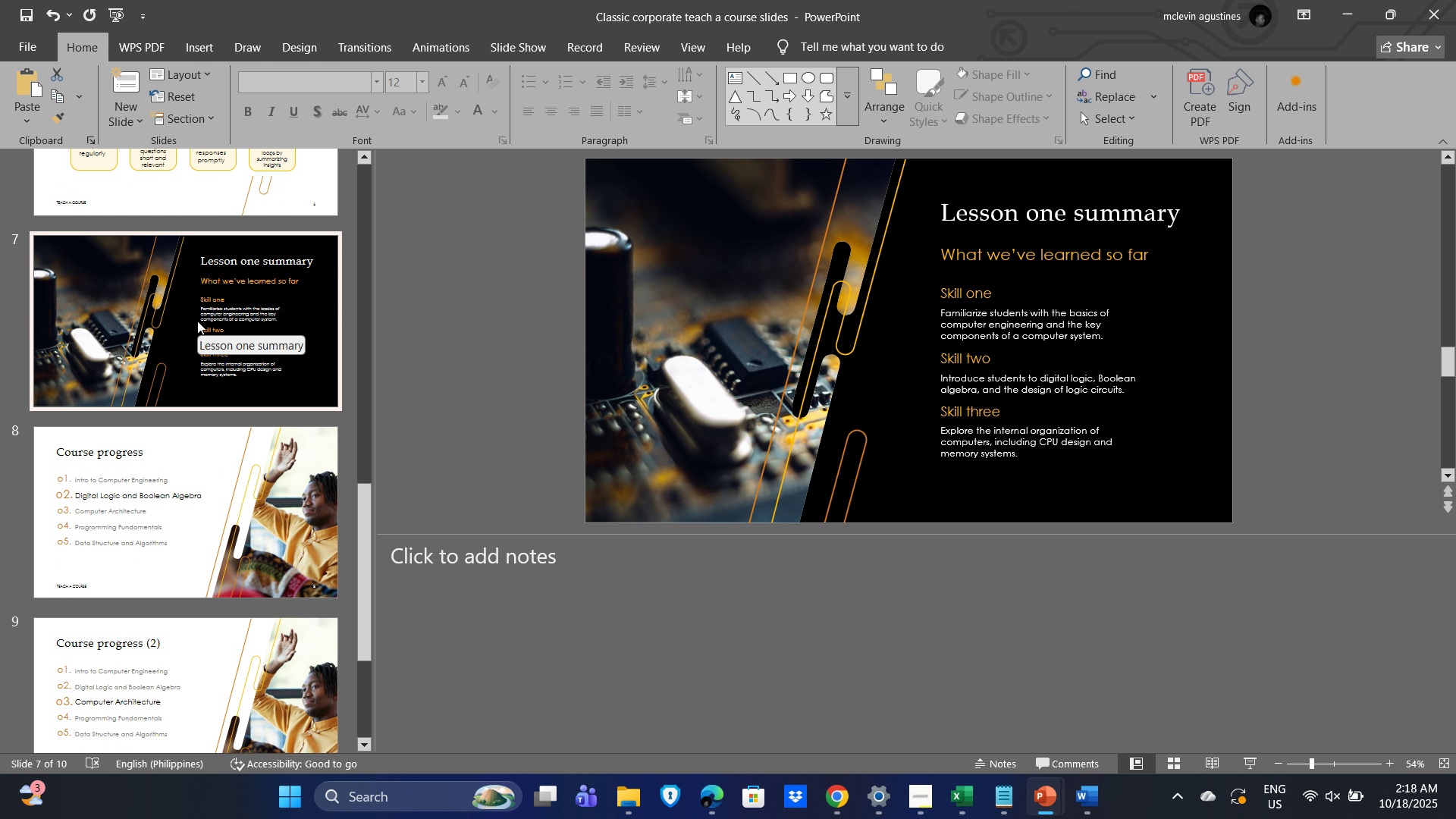 
left_click([197, 321])
 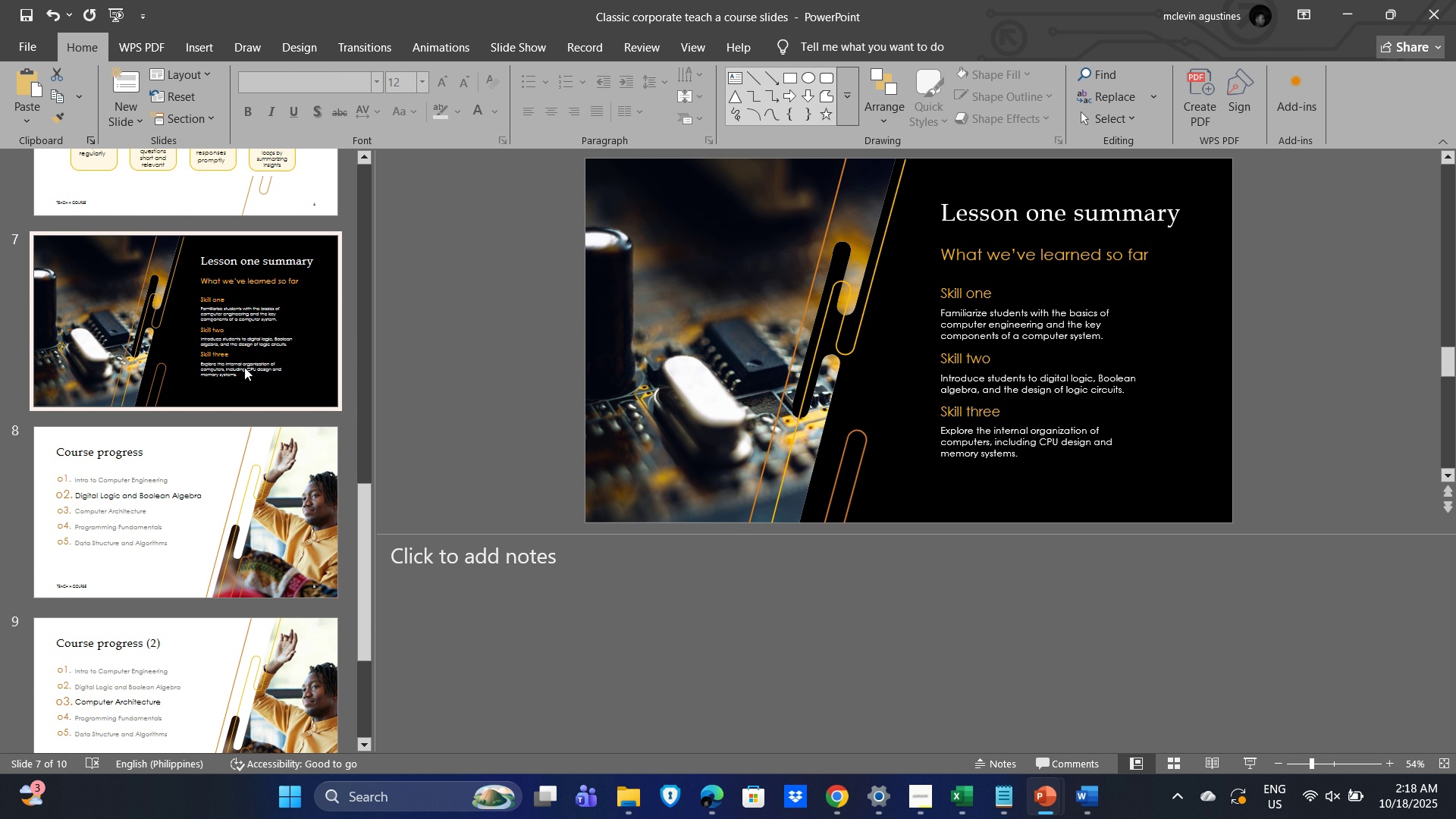 
key(Delete)
 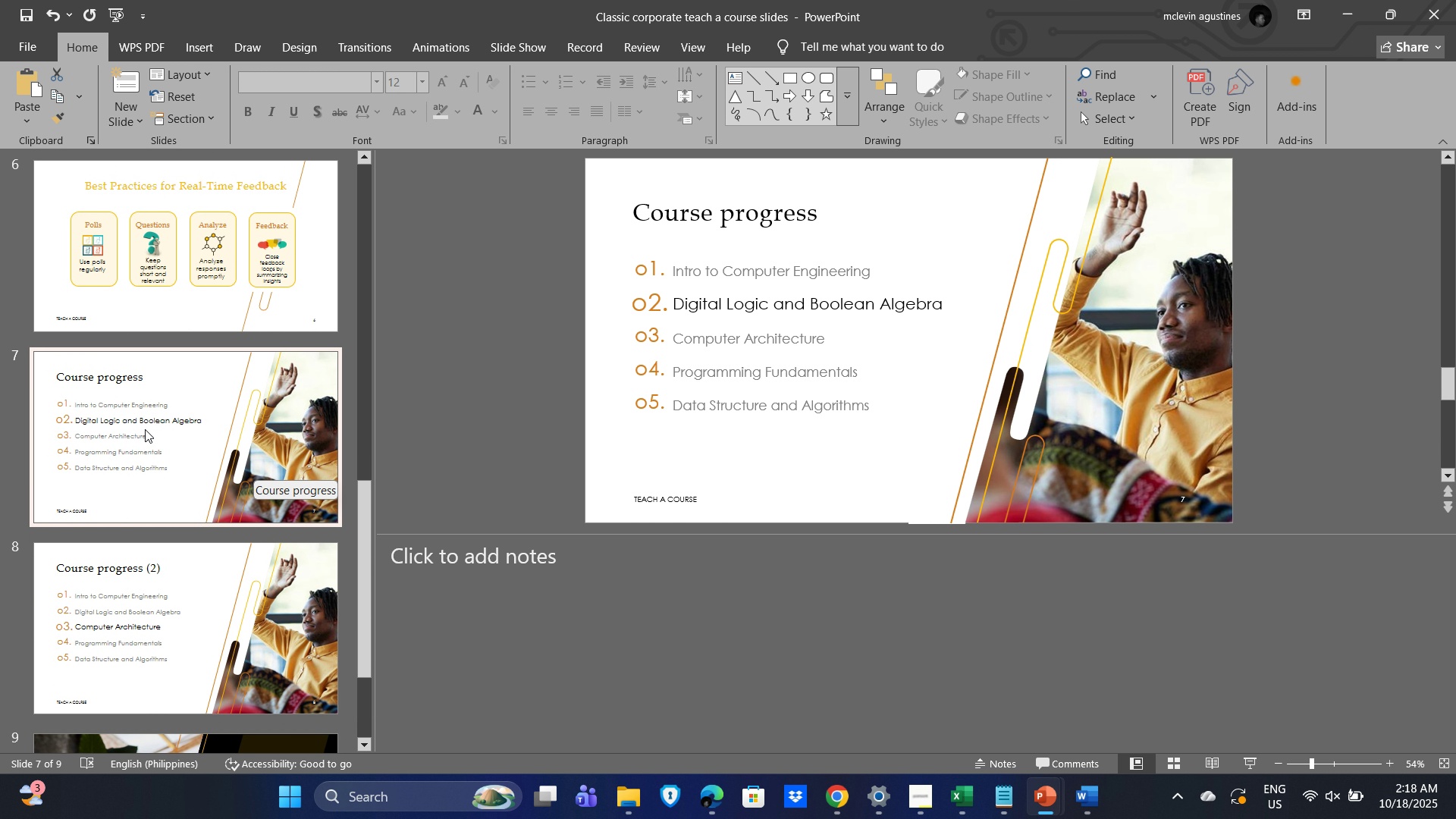 
left_click([145, 429])